 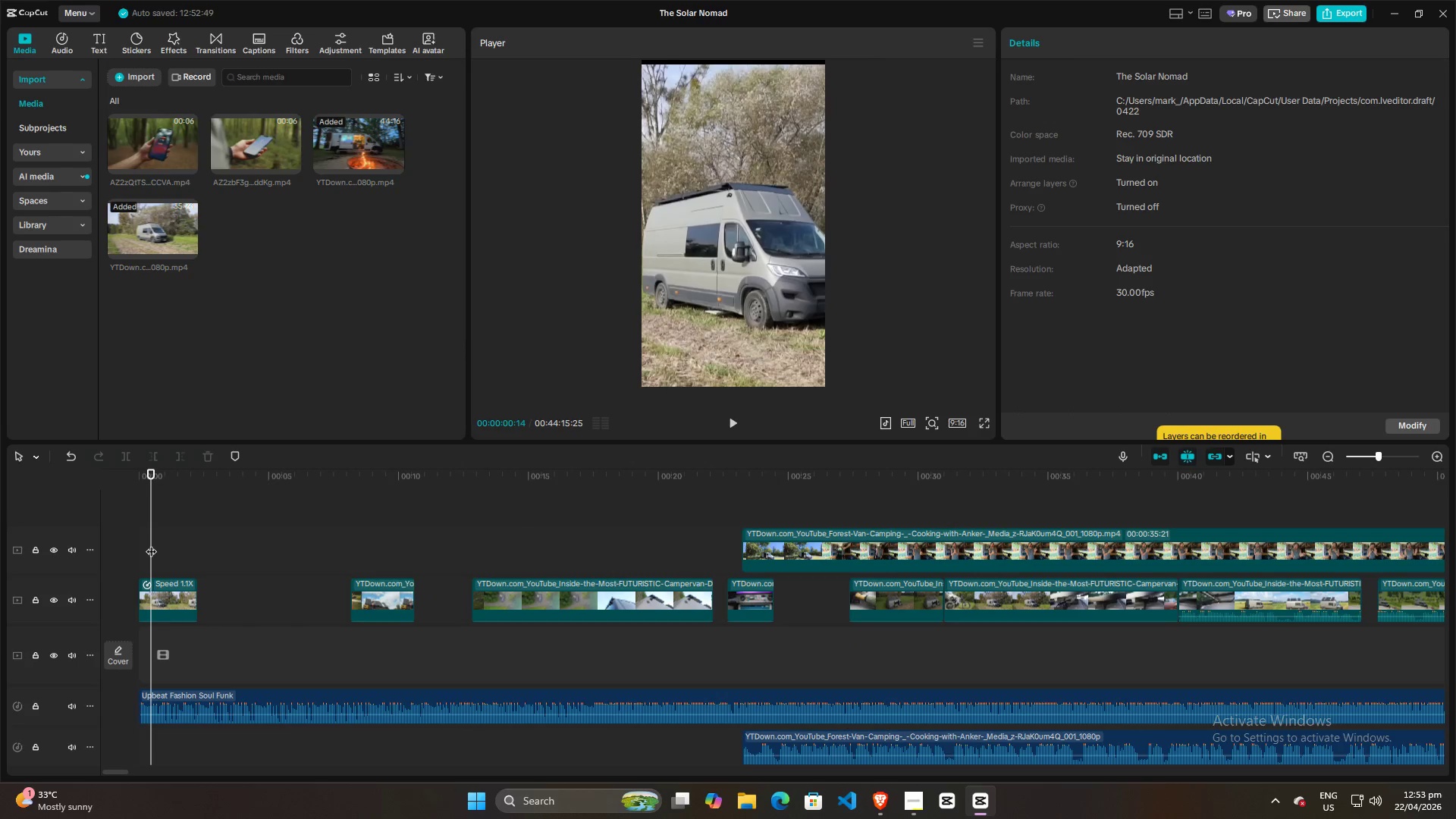 
left_click_drag(start_coordinate=[151, 544], to_coordinate=[130, 544])
 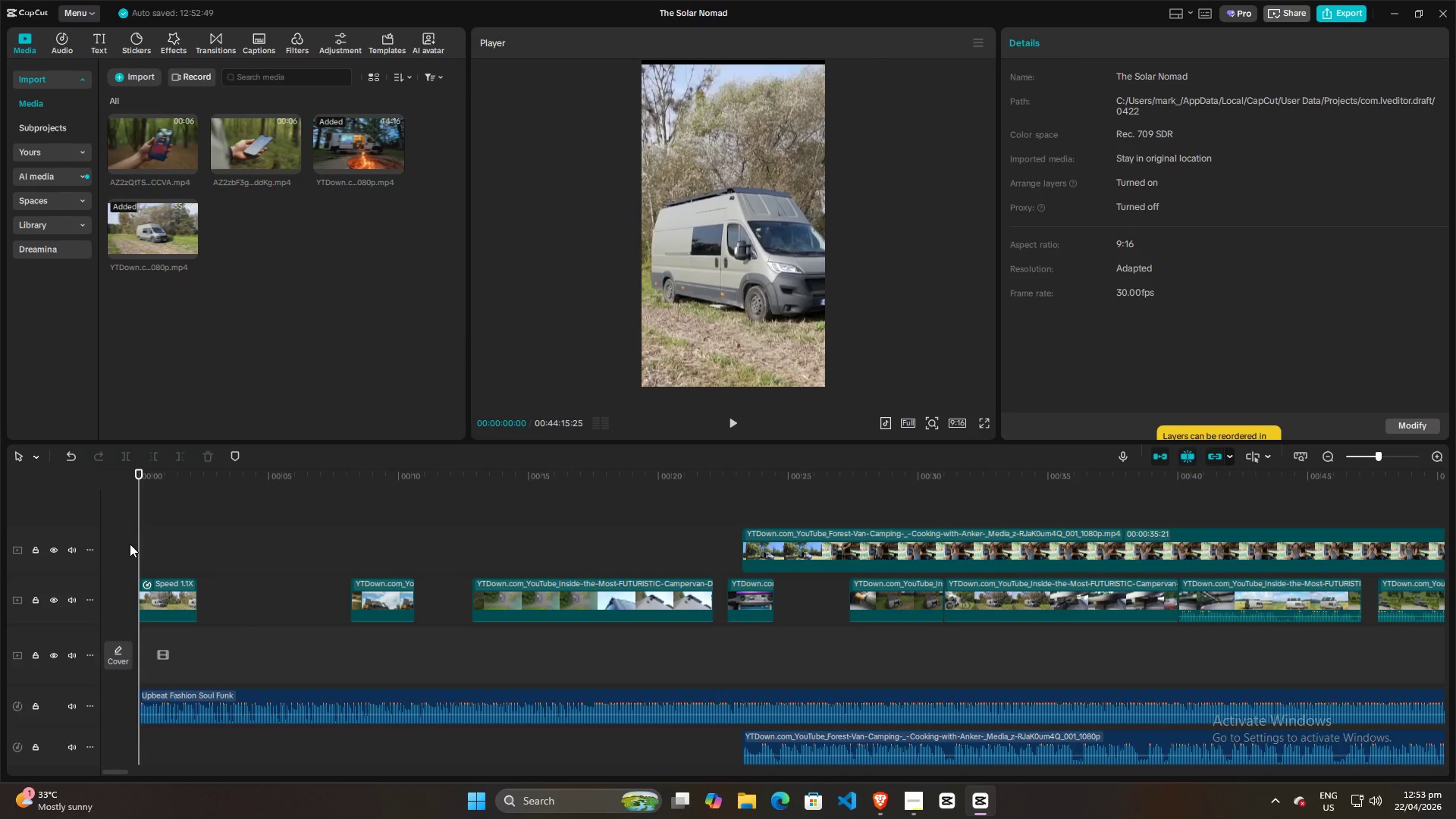 
key(Space)
 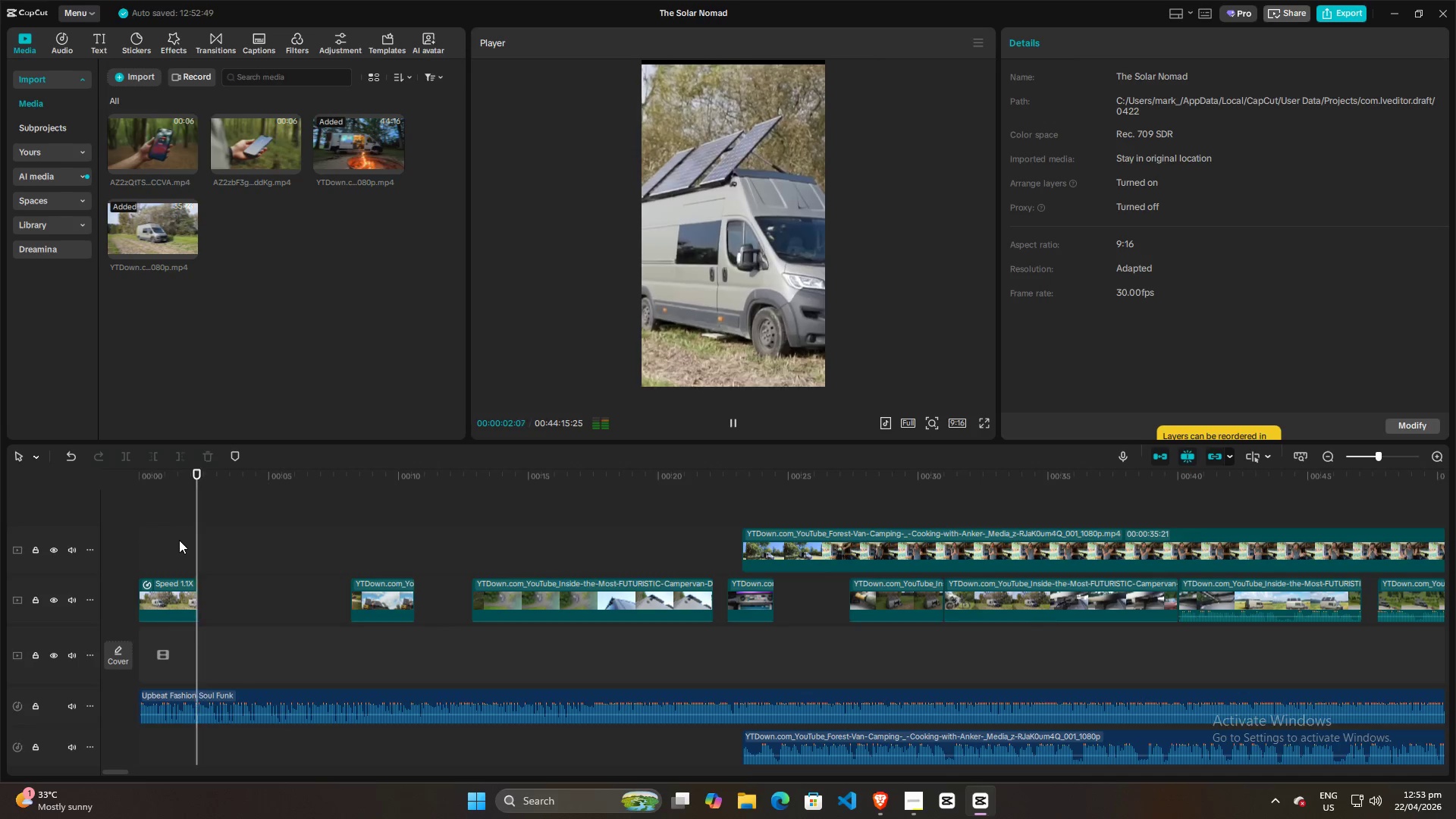 
key(Space)
 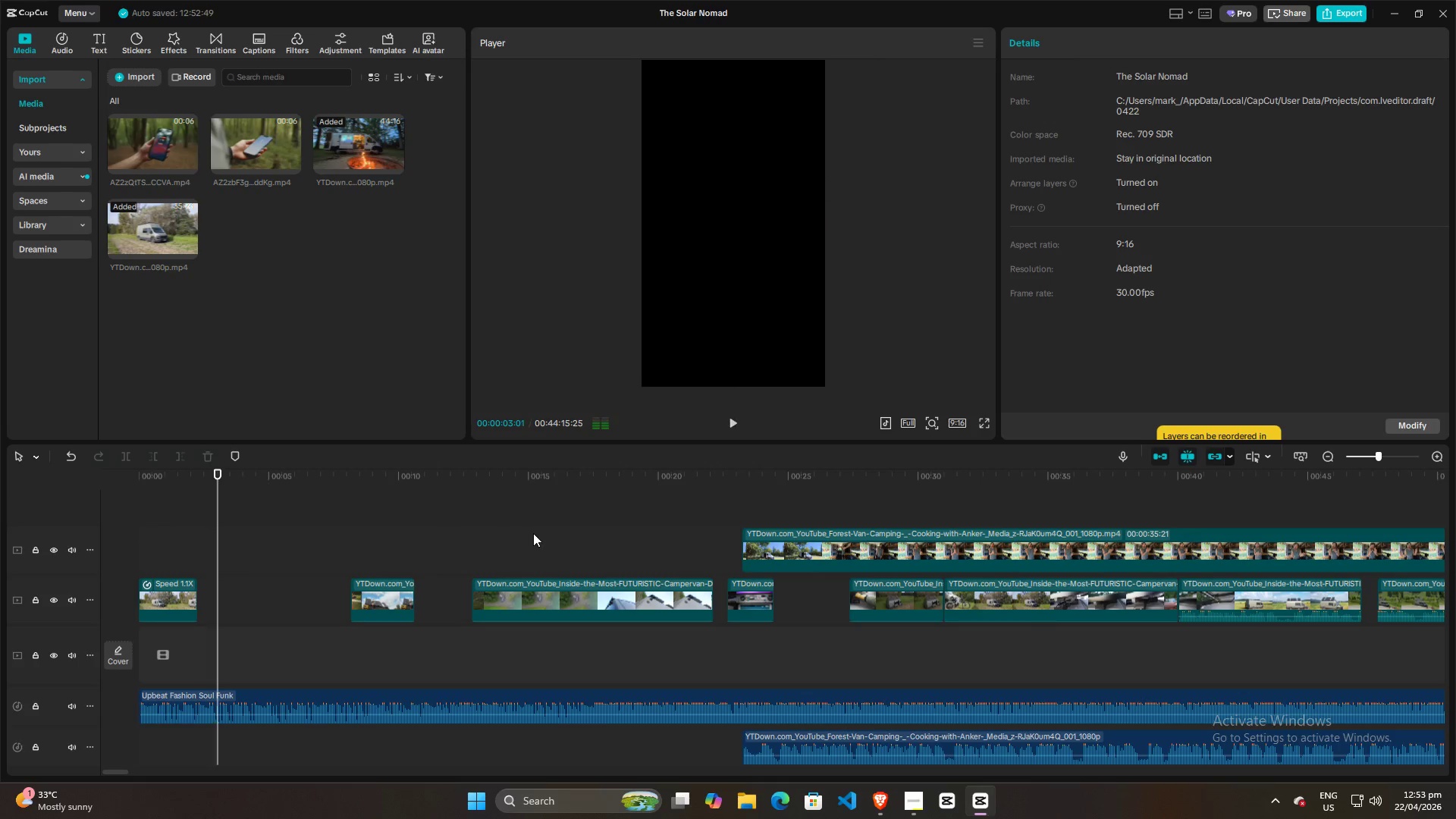 
left_click([533, 533])
 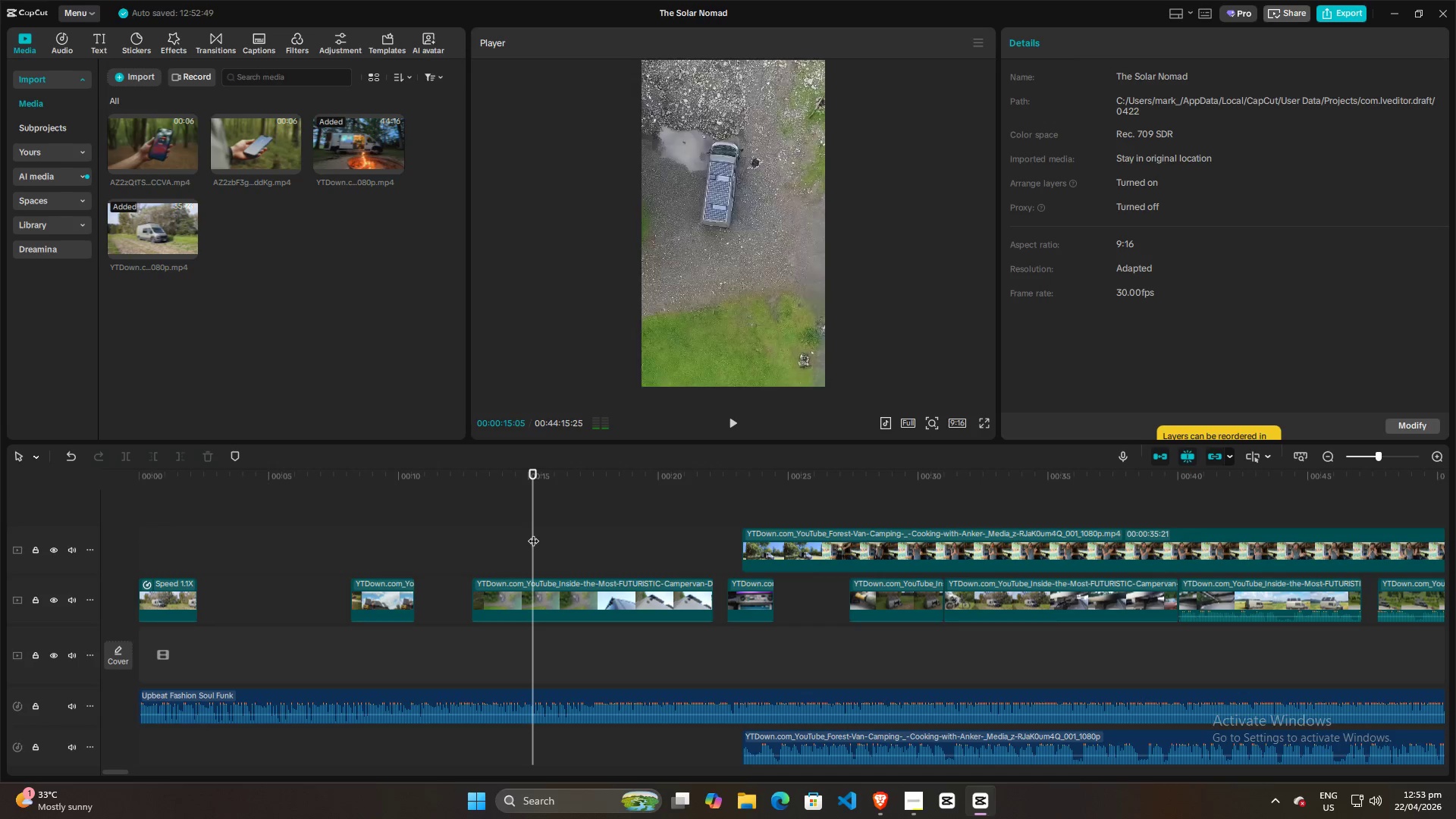 
key(Space)
 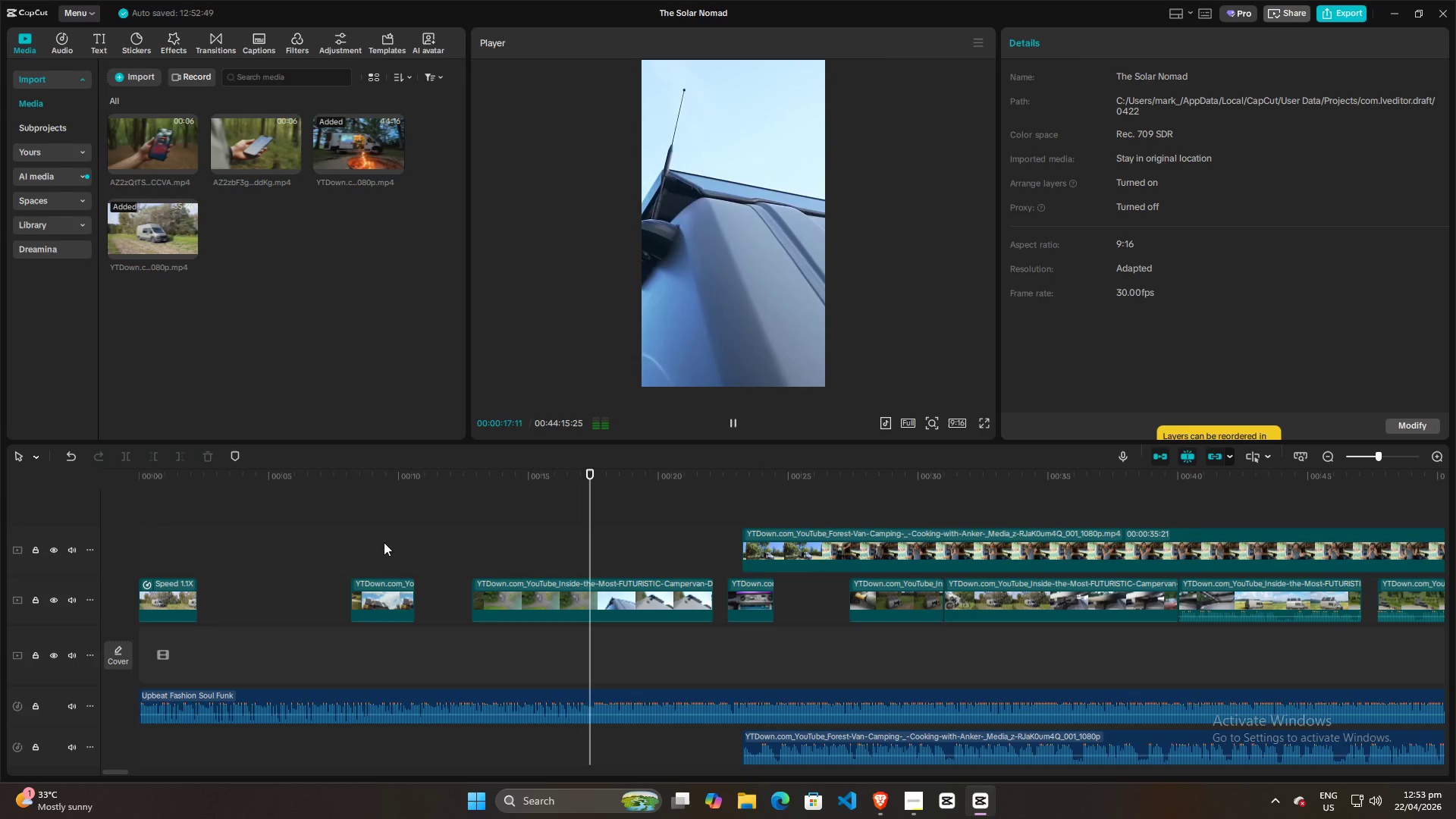 
key(Space)
 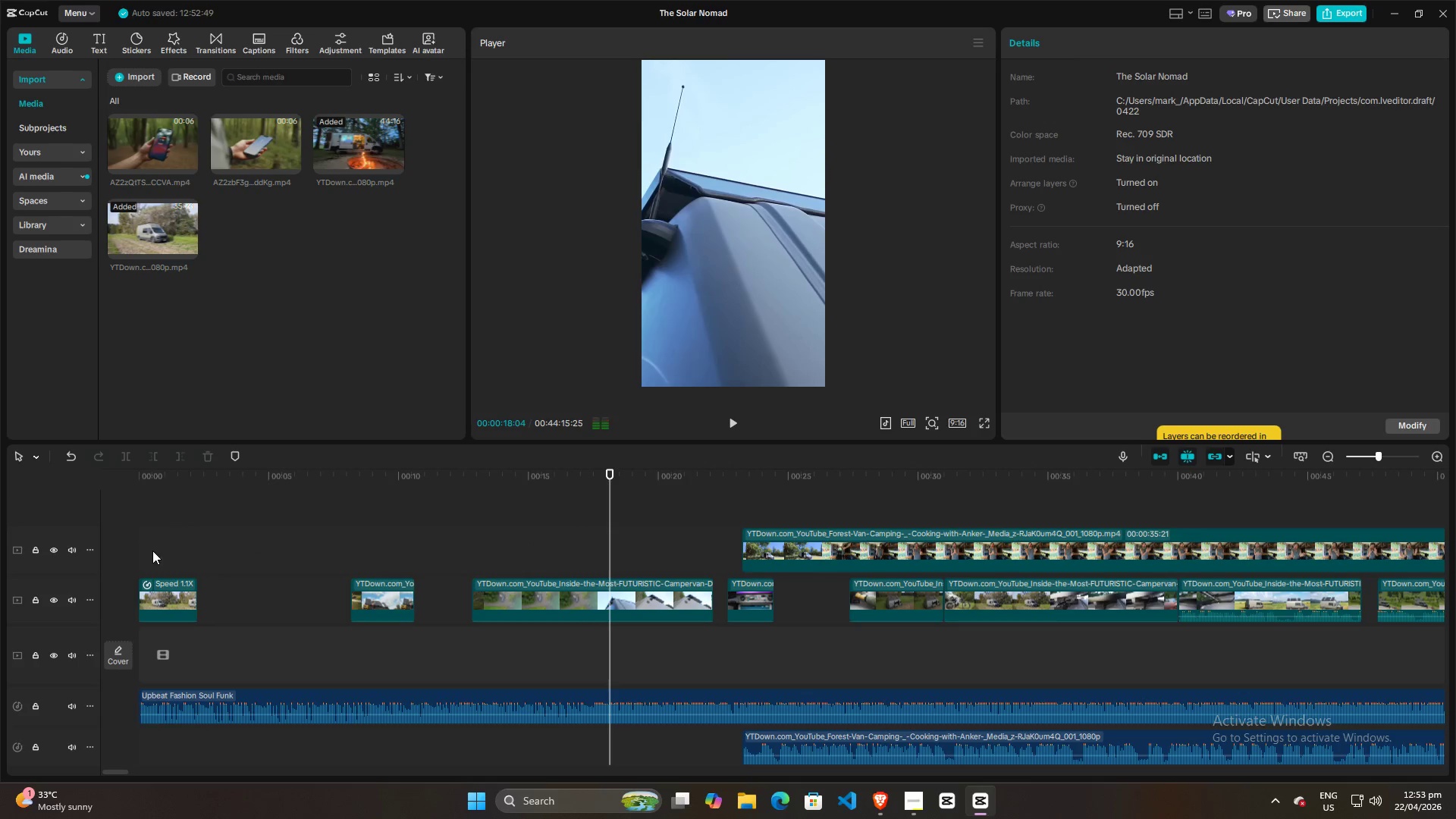 
left_click([152, 551])
 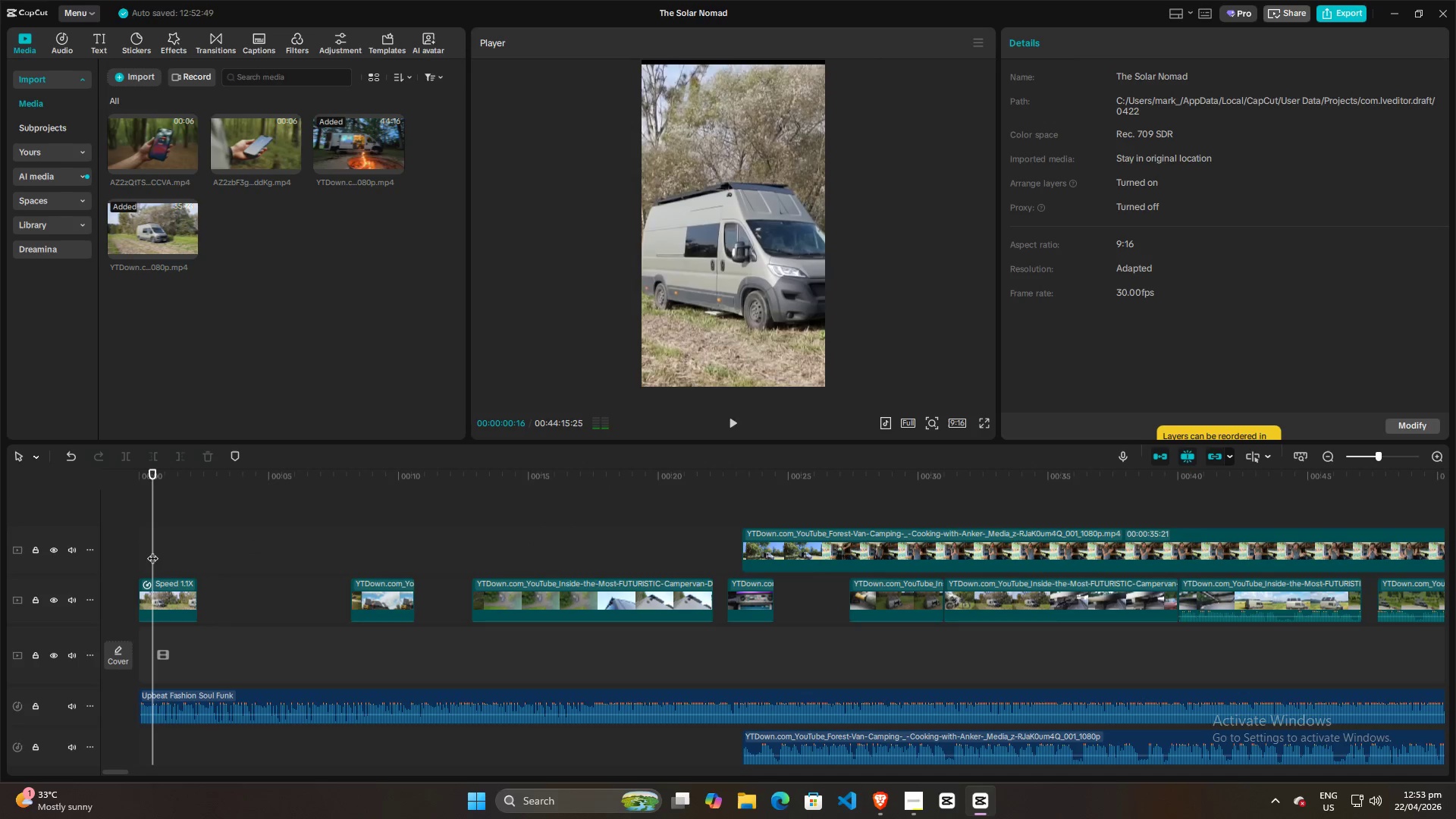 
key(Space)
 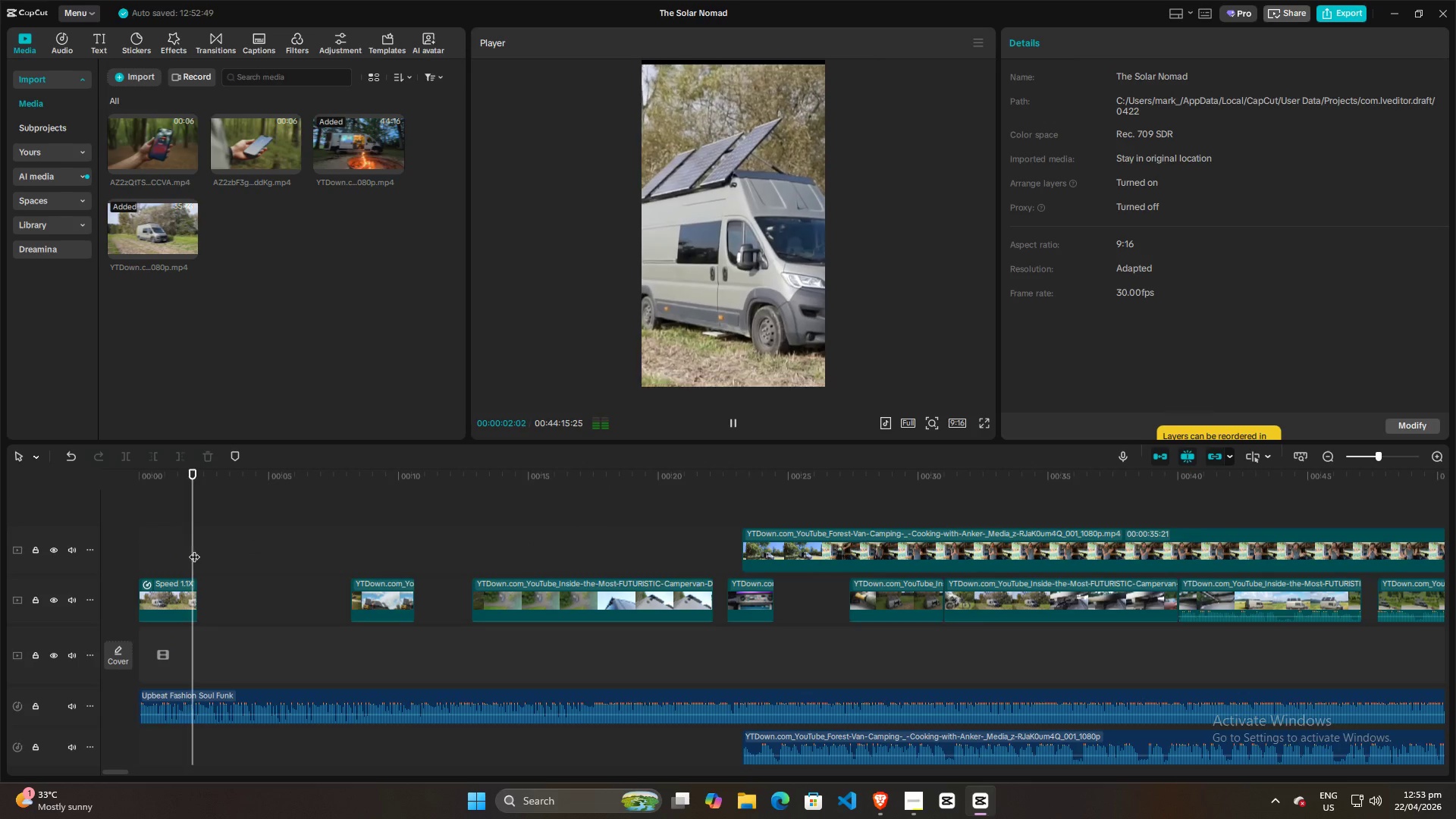 
key(Space)
 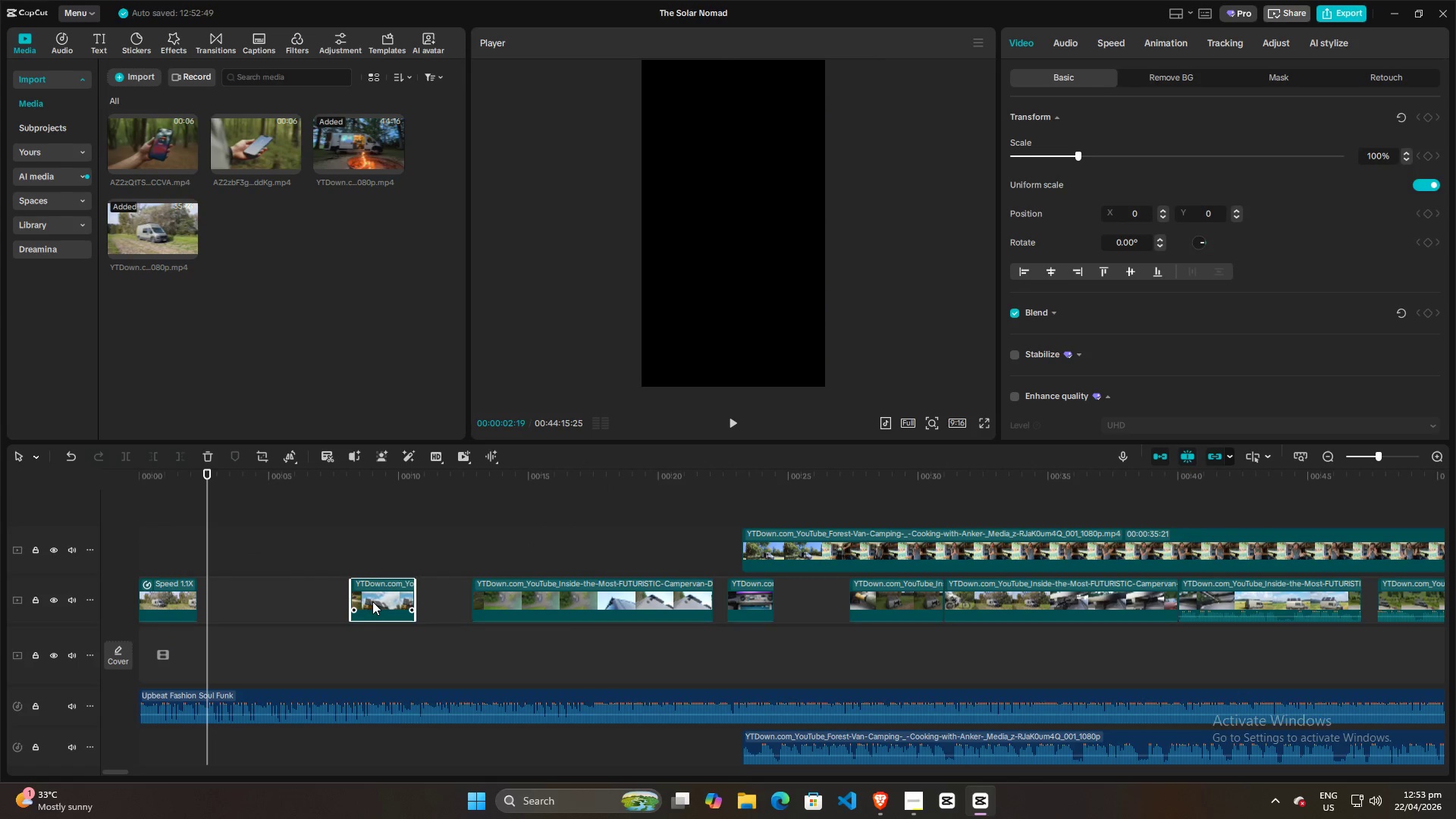 
left_click_drag(start_coordinate=[377, 607], to_coordinate=[514, 540])
 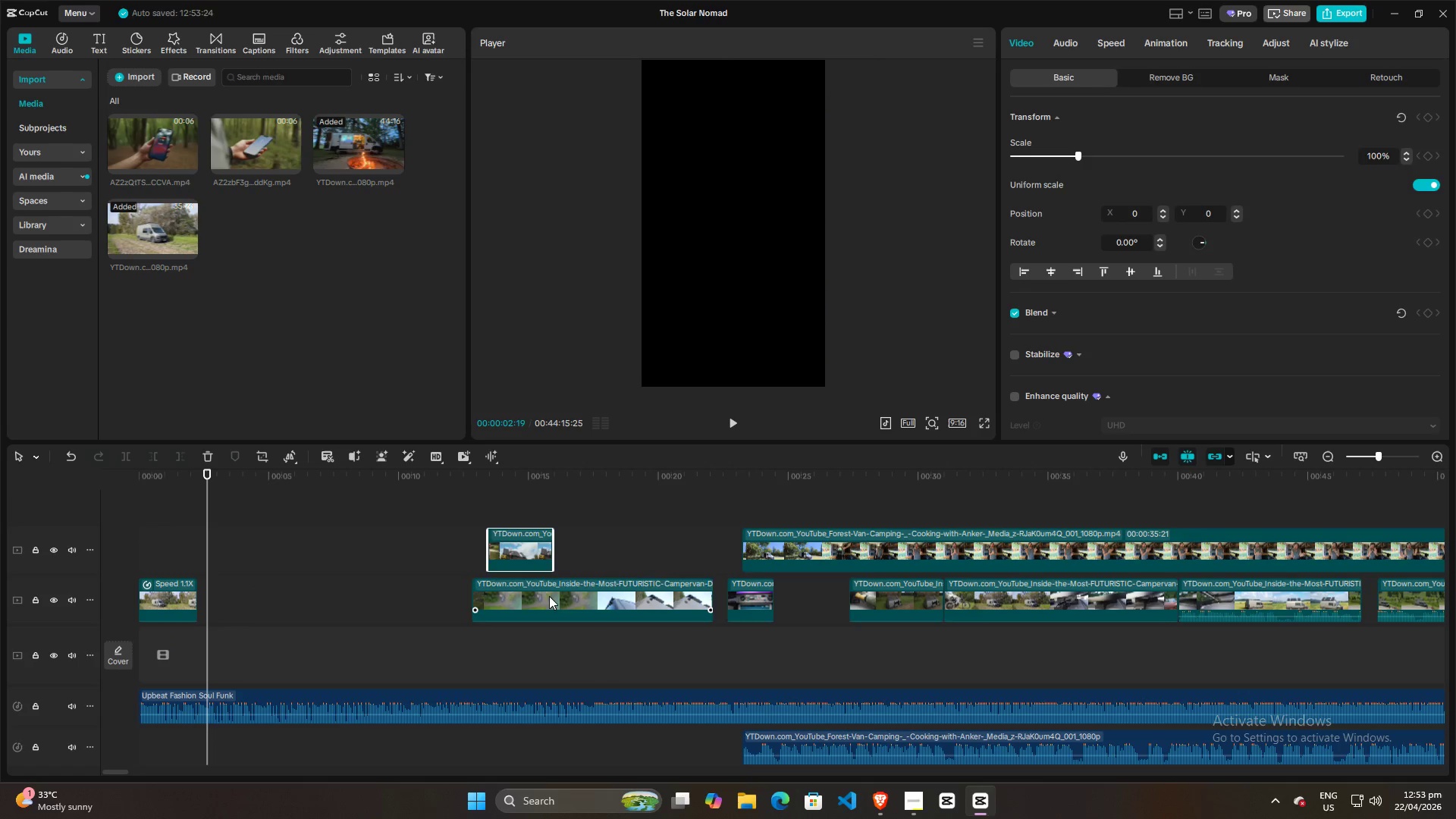 
left_click_drag(start_coordinate=[550, 597], to_coordinate=[275, 606])
 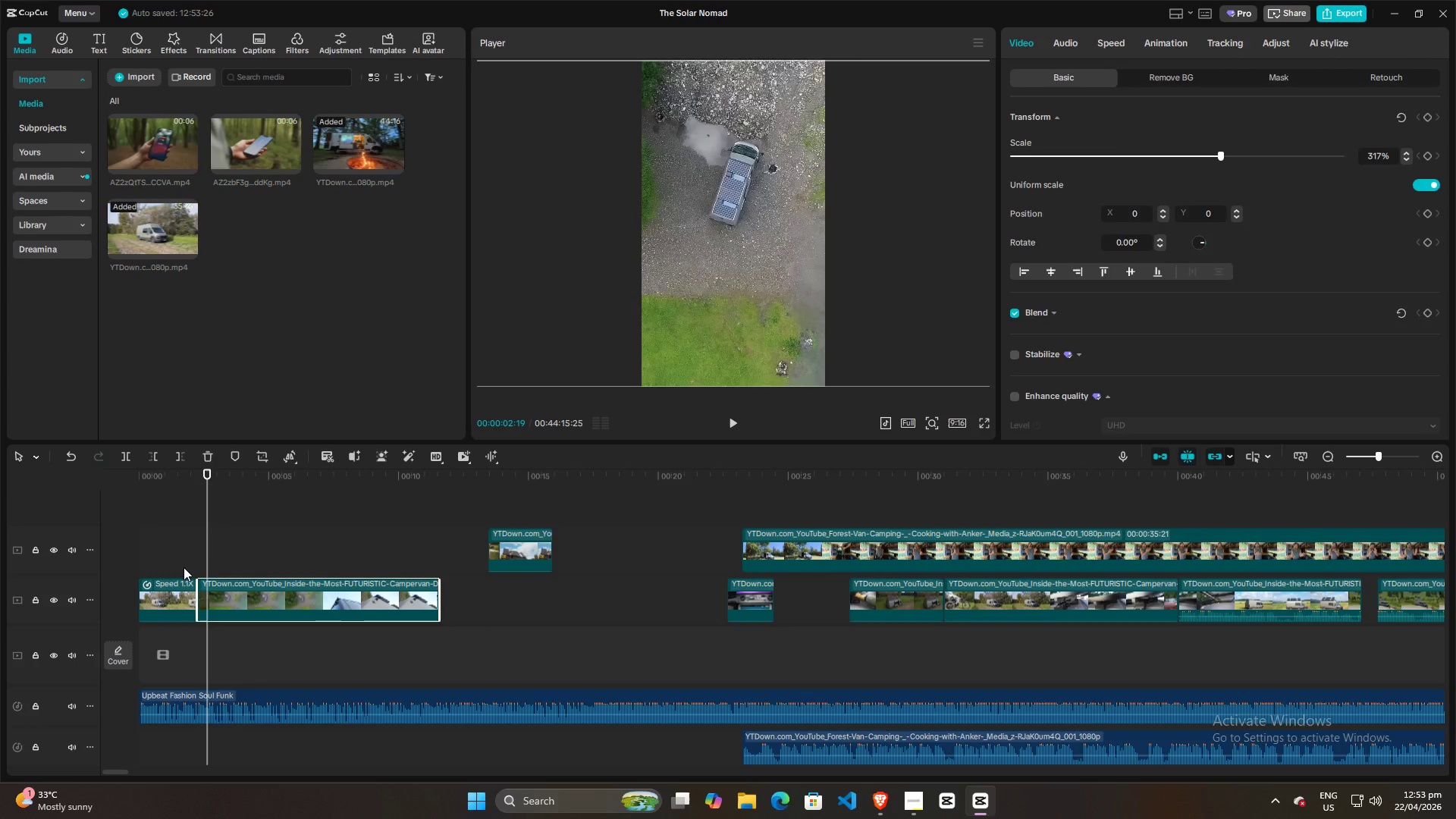 
left_click([179, 566])
 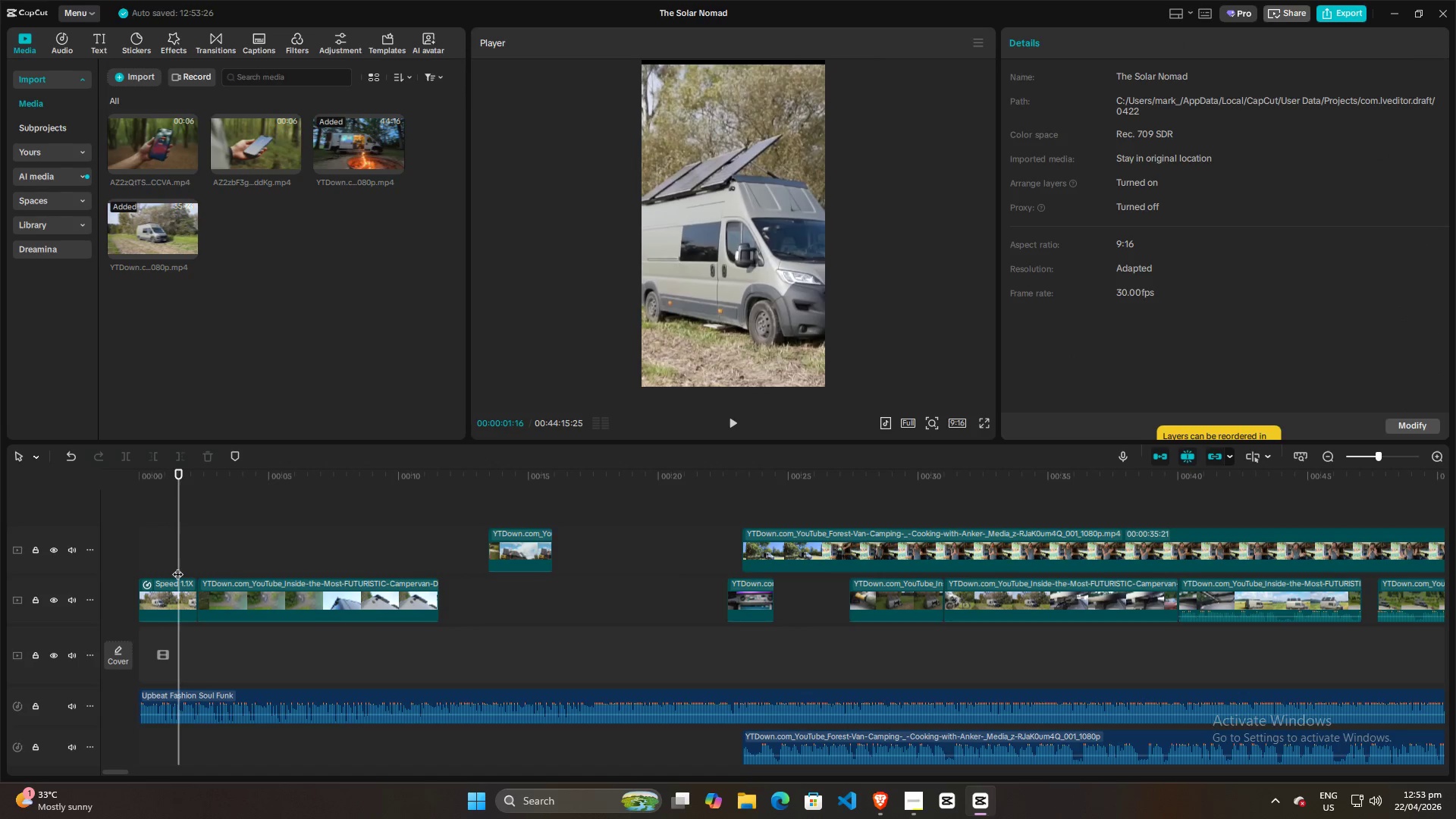 
key(Space)
 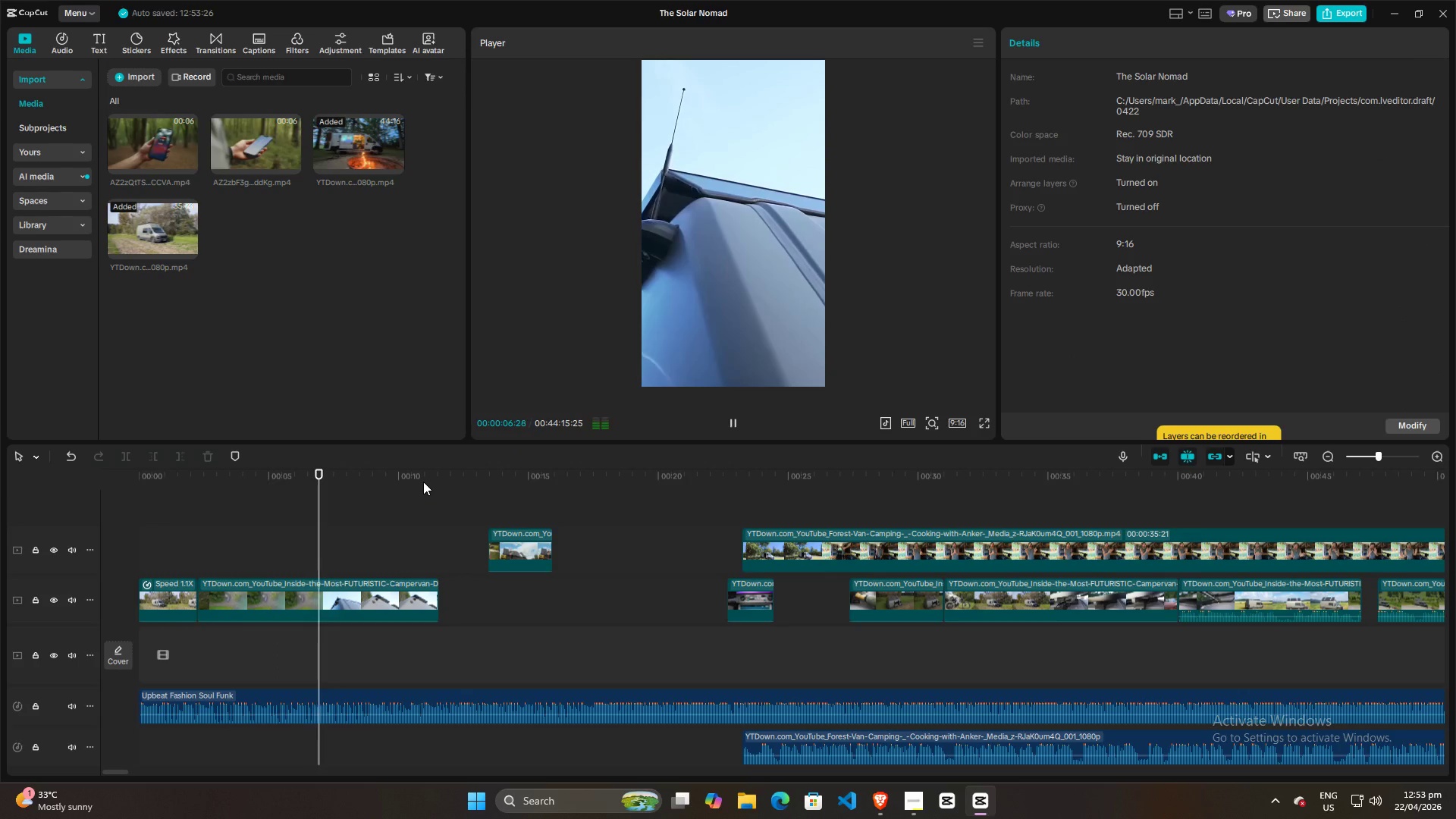 
wait(10.41)
 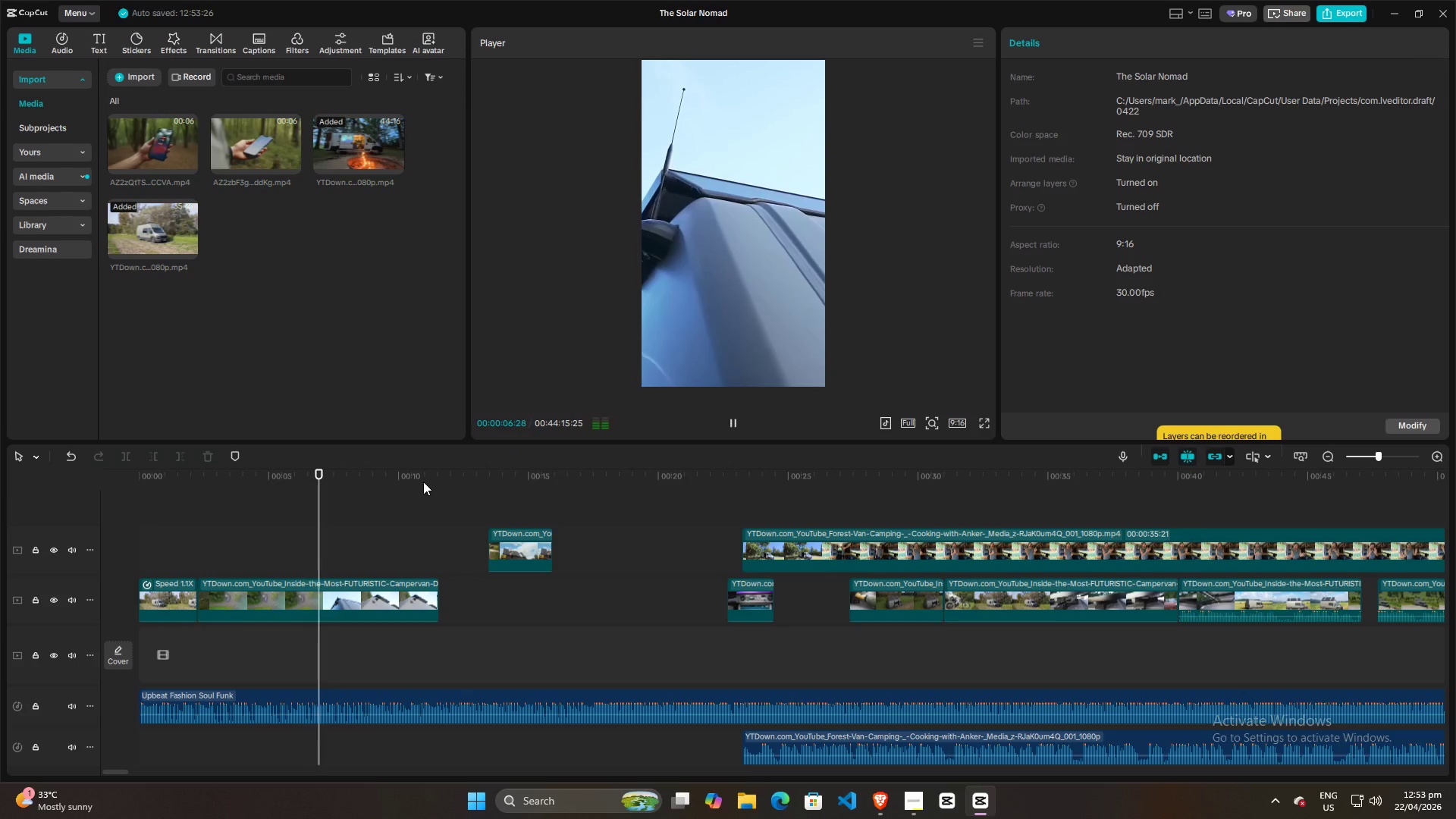 
key(Space)
 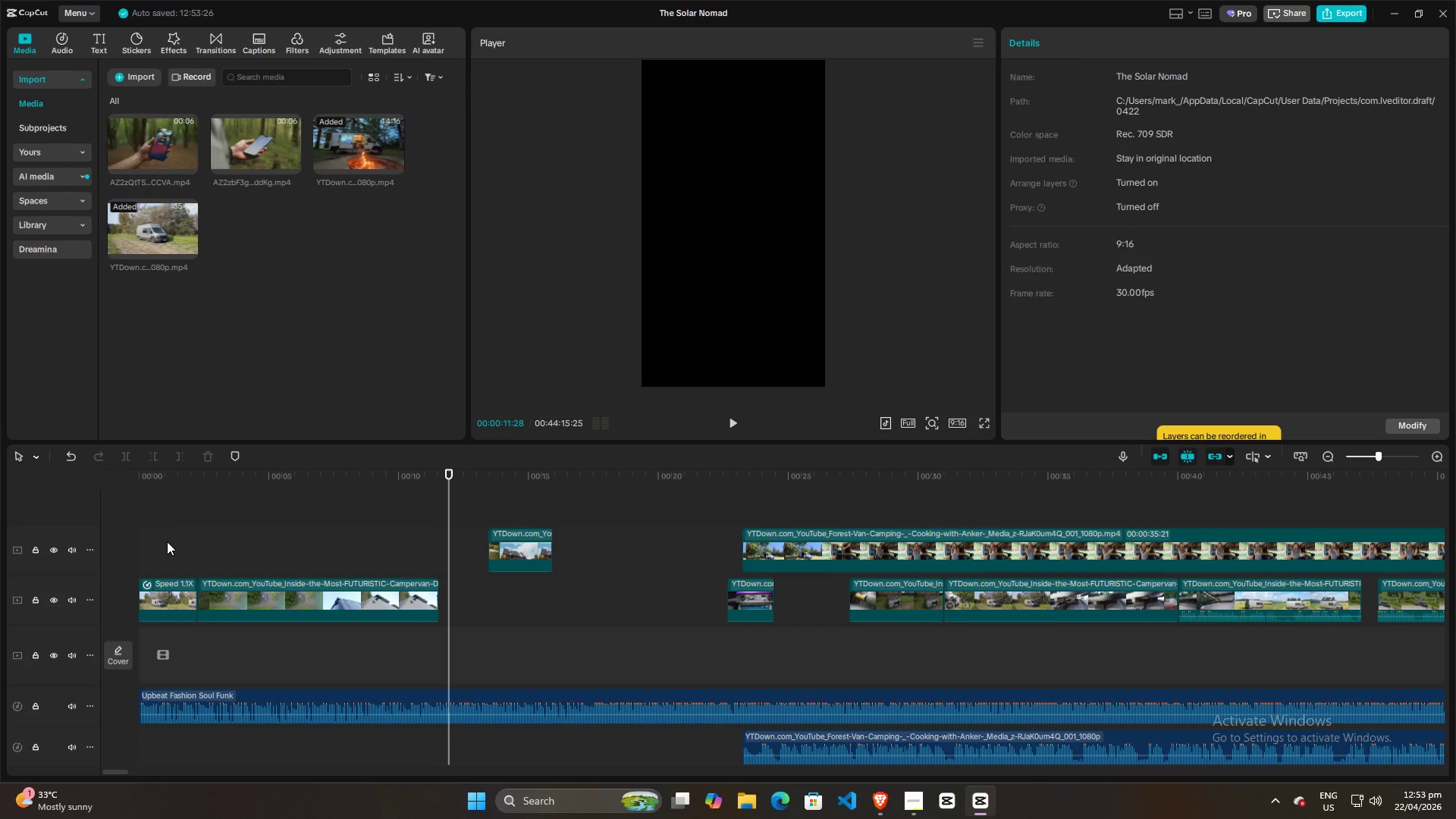 
left_click([176, 544])
 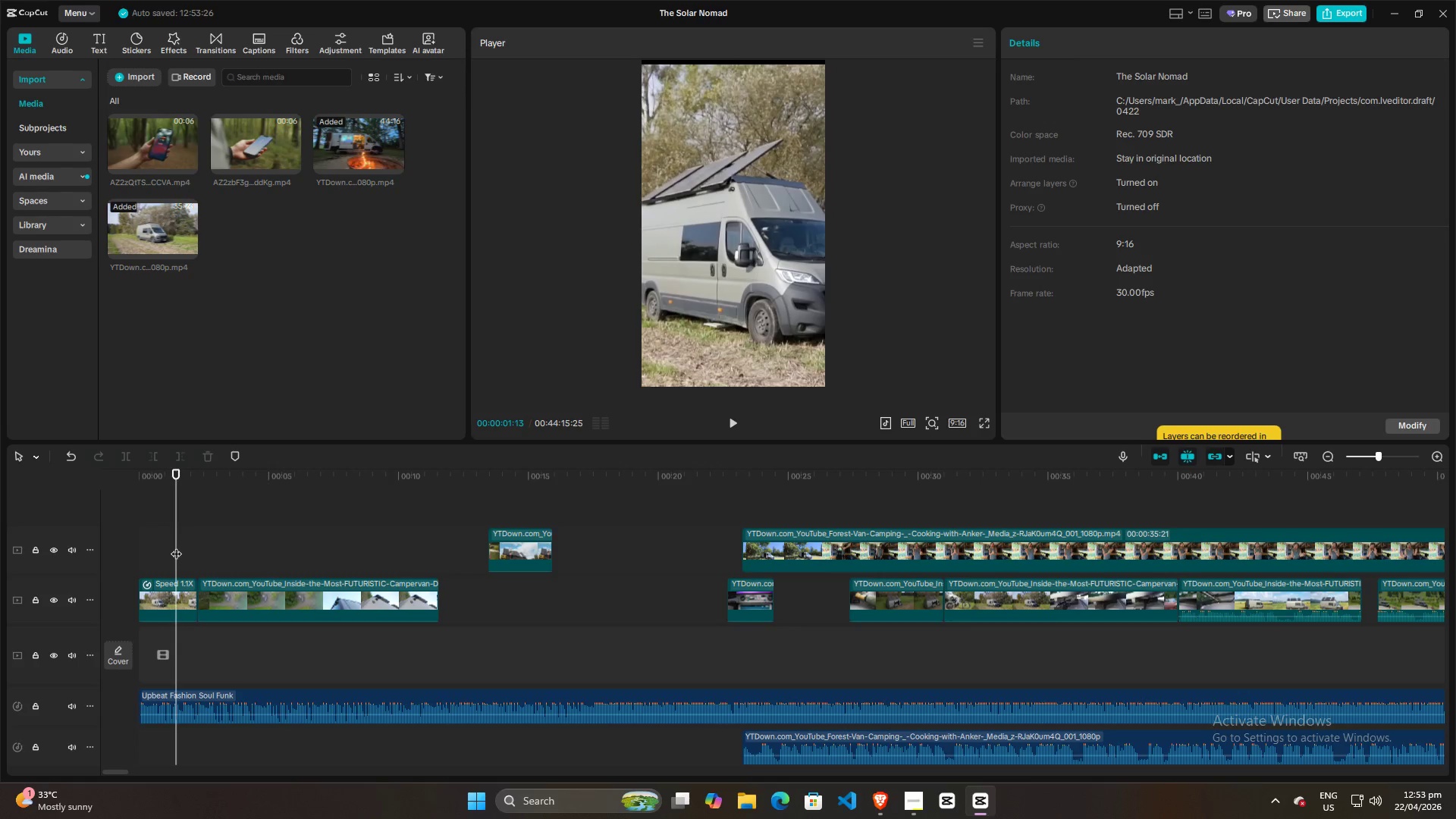 
left_click_drag(start_coordinate=[176, 546], to_coordinate=[113, 548])
 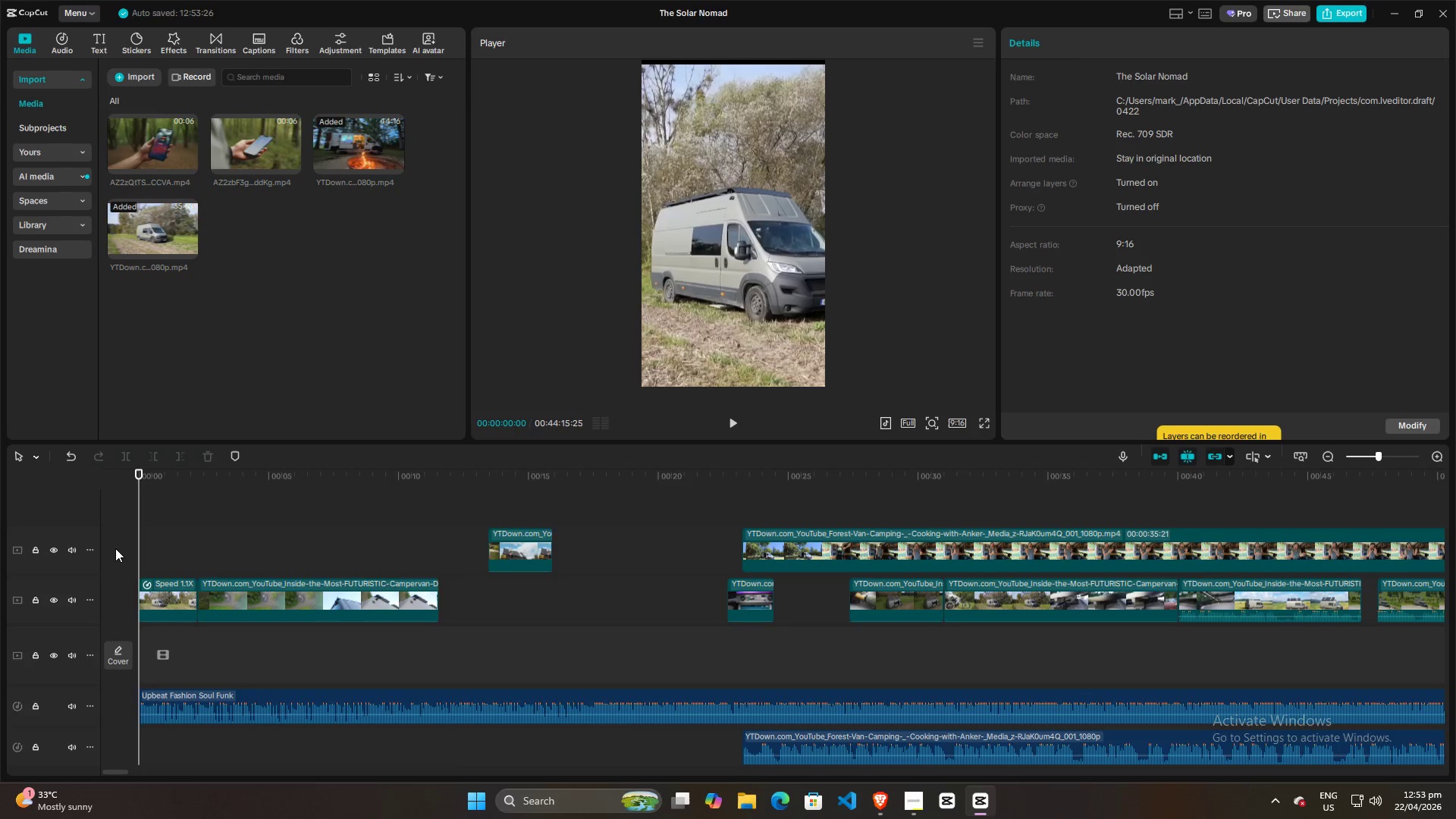 
key(Space)
 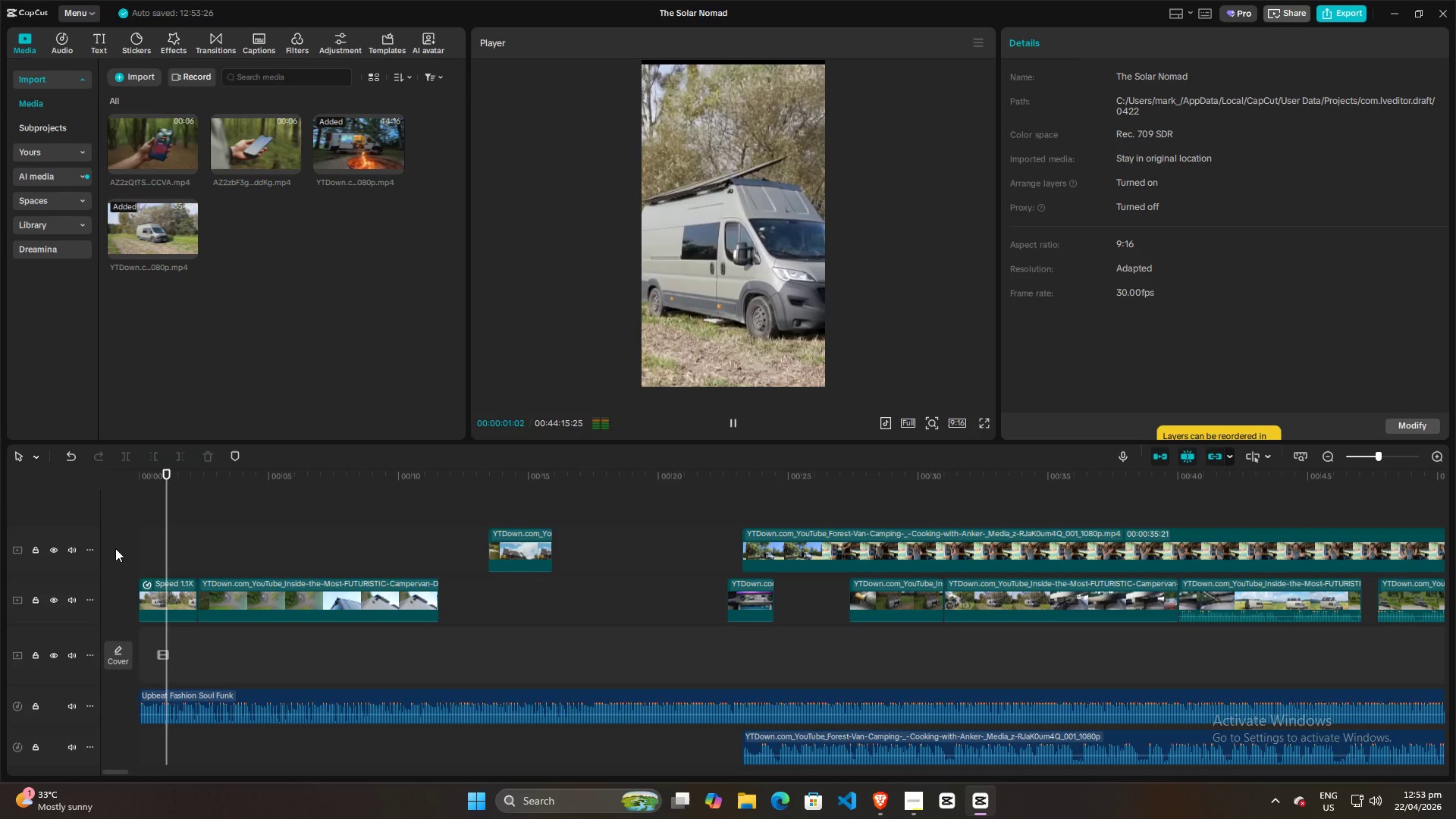 
key(Space)
 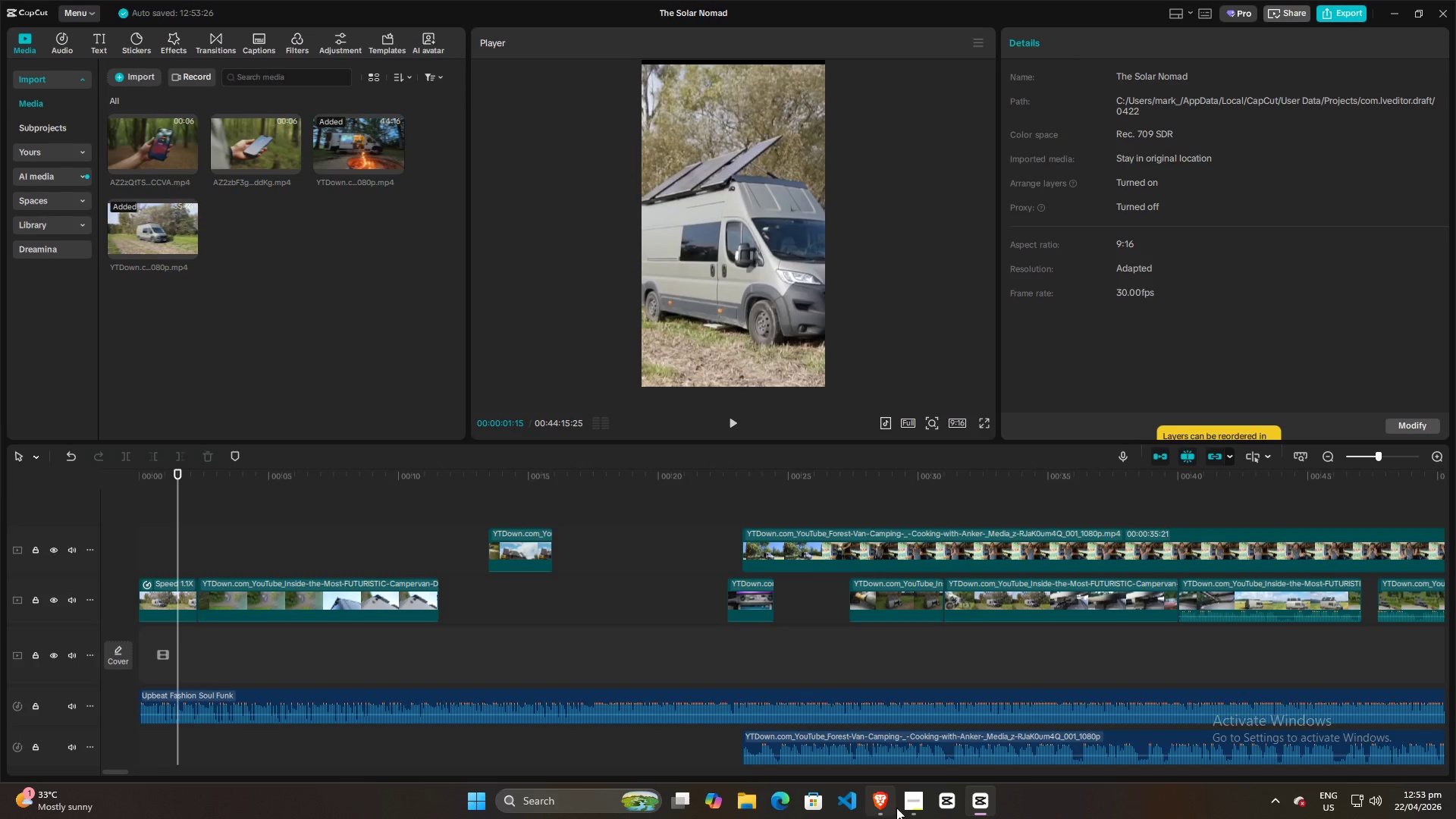 
left_click([905, 808])